 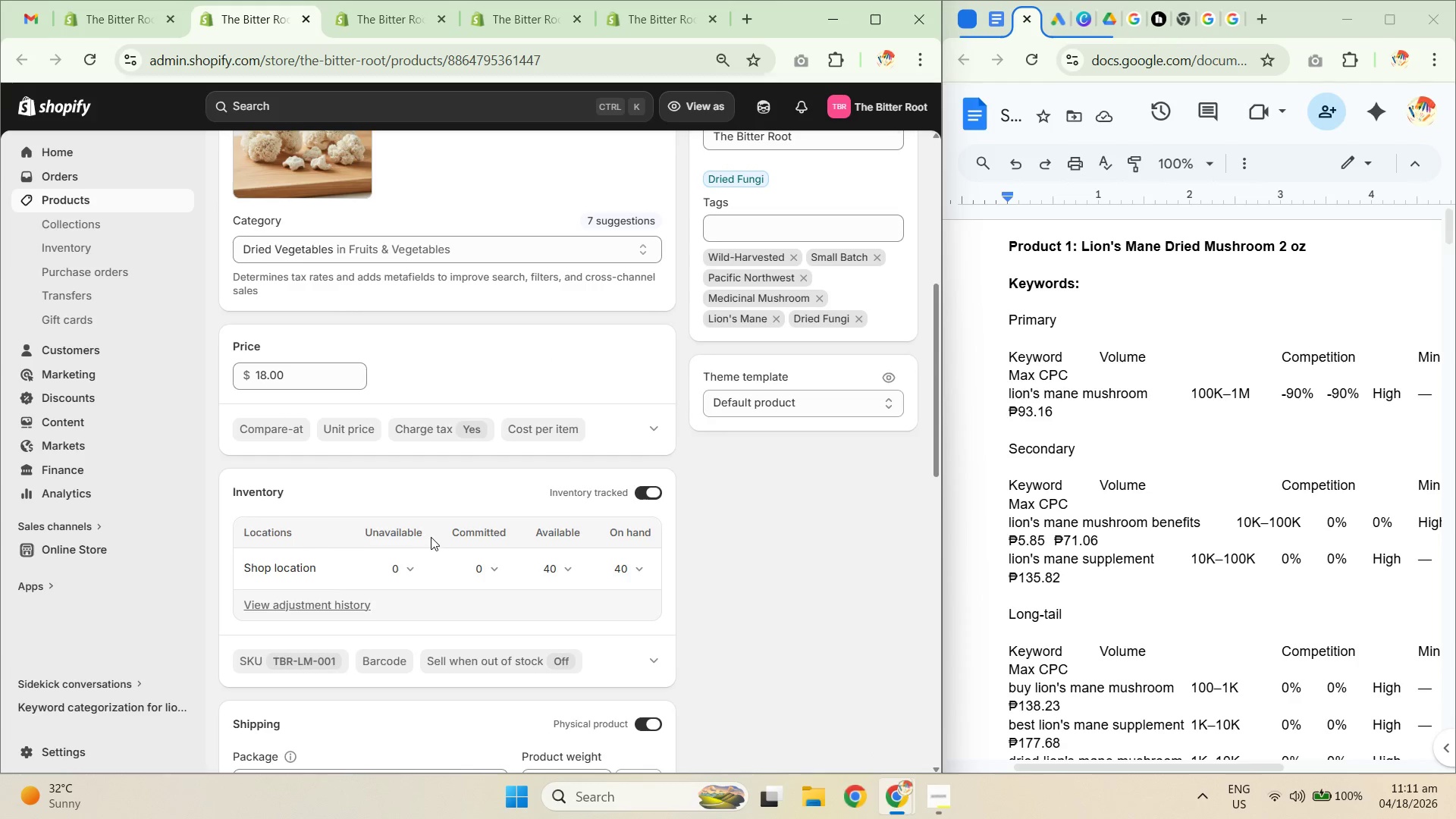 
scroll: coordinate [632, 593], scroll_direction: down, amount: 9.0
 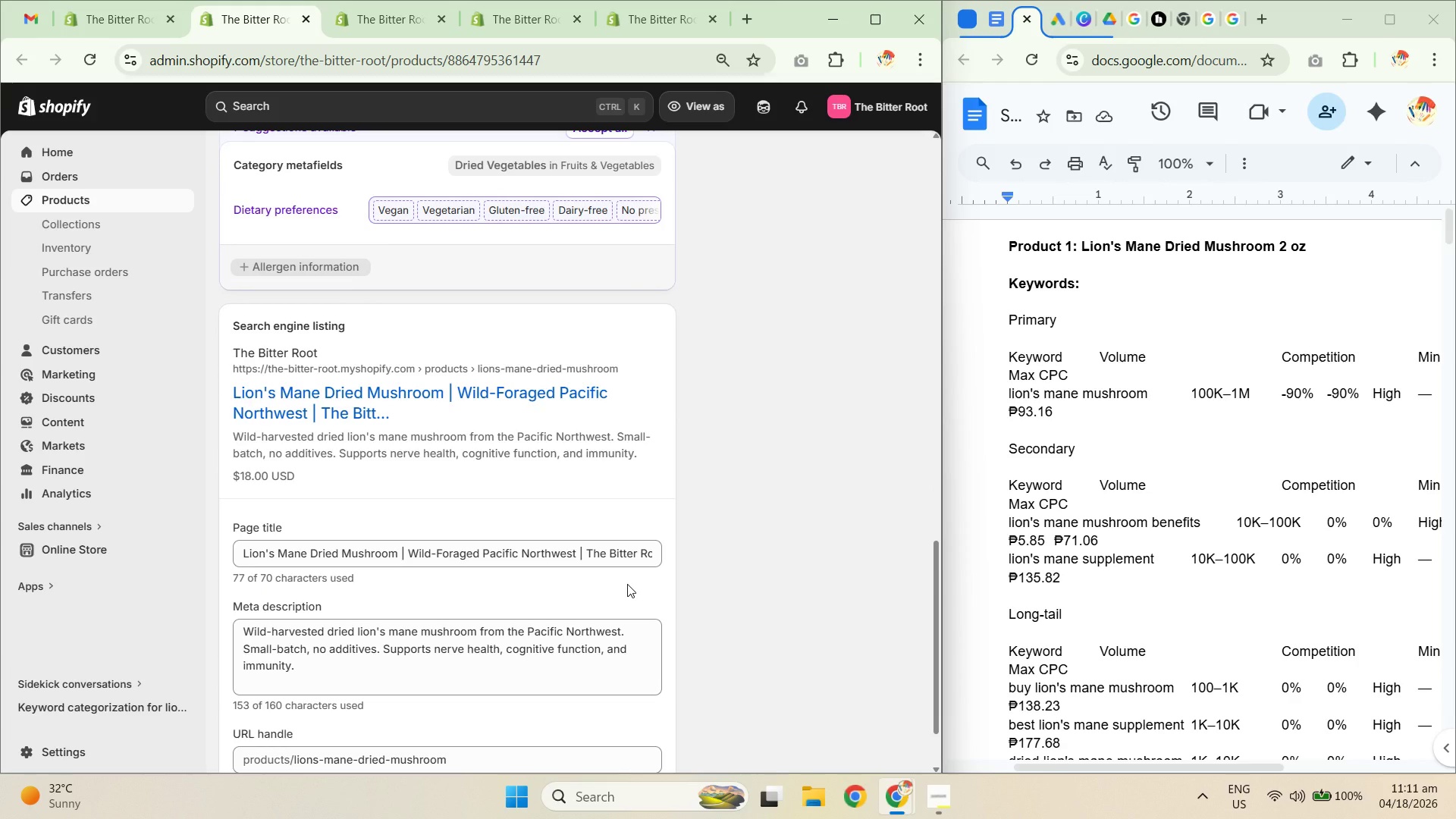 
wait(5.87)
 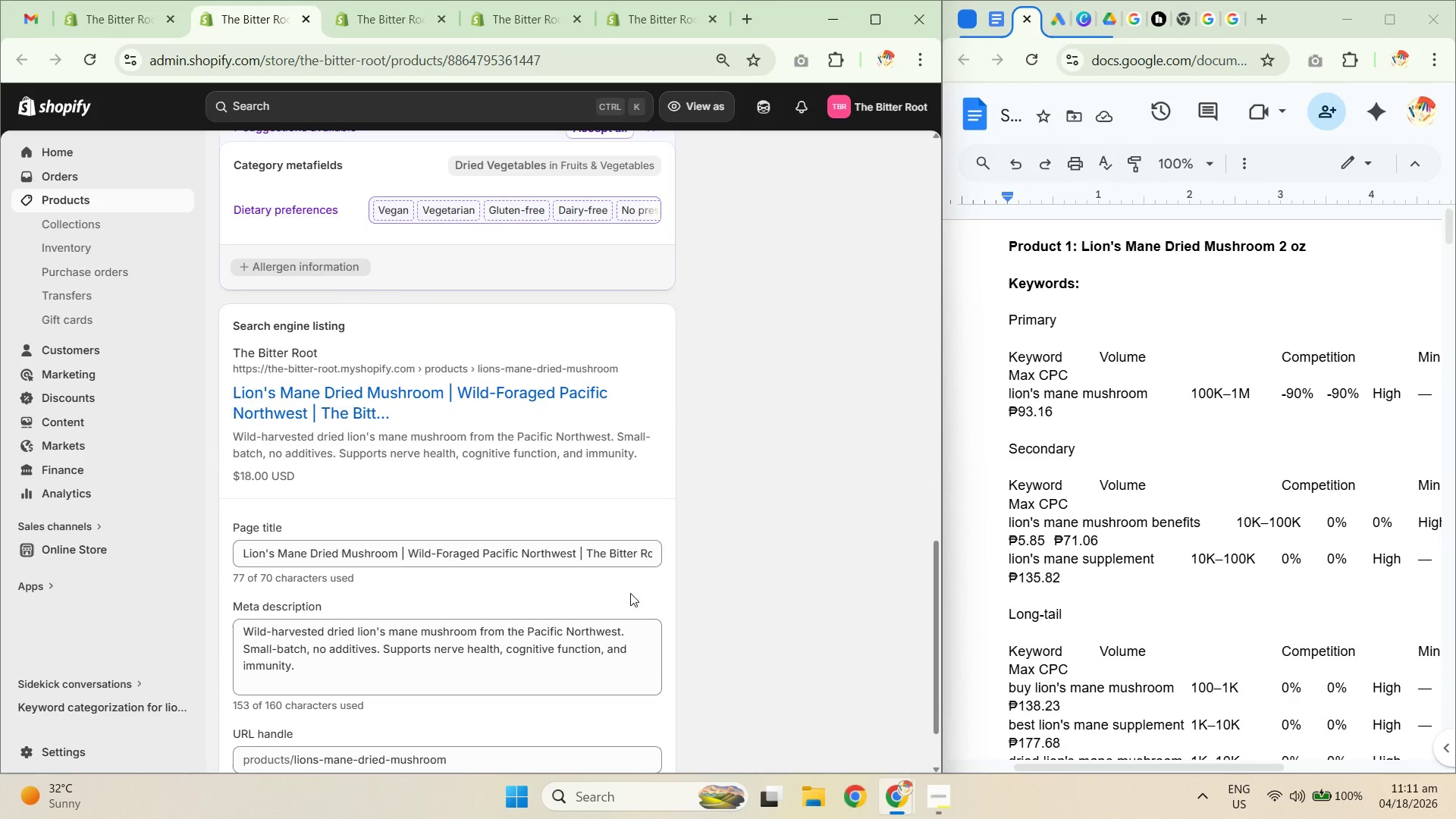 
scroll: coordinate [625, 579], scroll_direction: up, amount: 8.0
 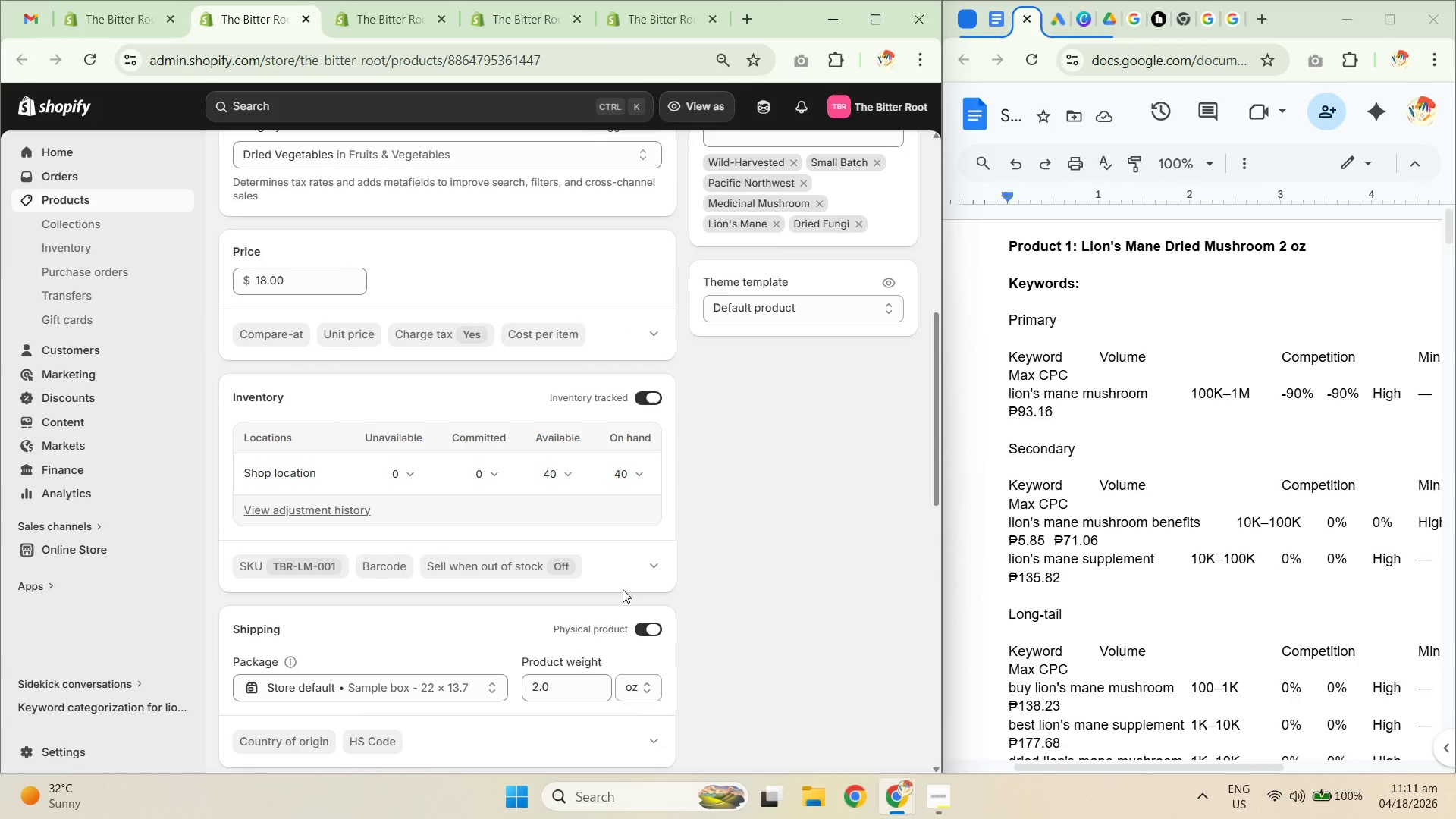 
wait(5.09)
 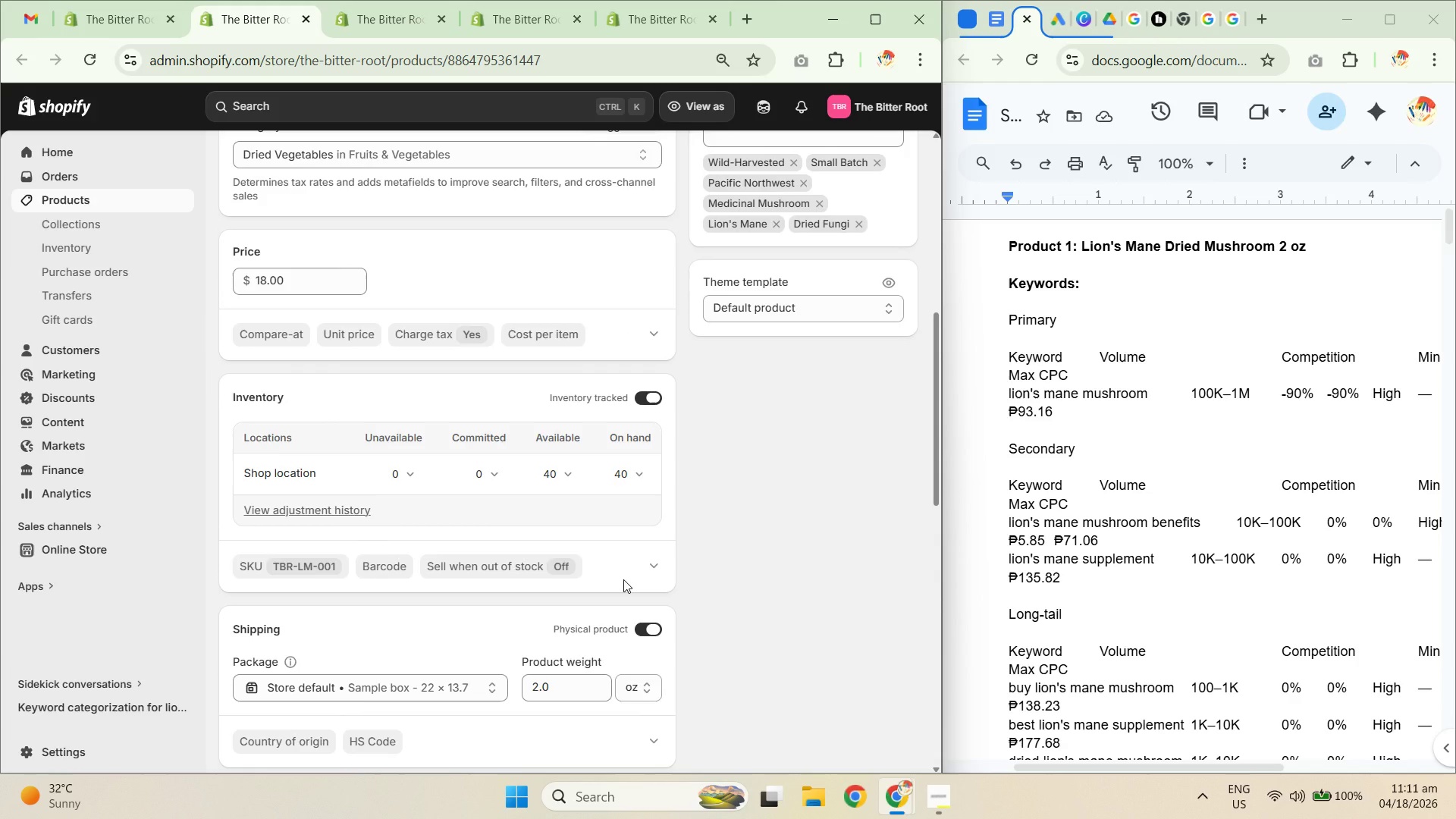 
scroll: coordinate [603, 559], scroll_direction: up, amount: 7.0
 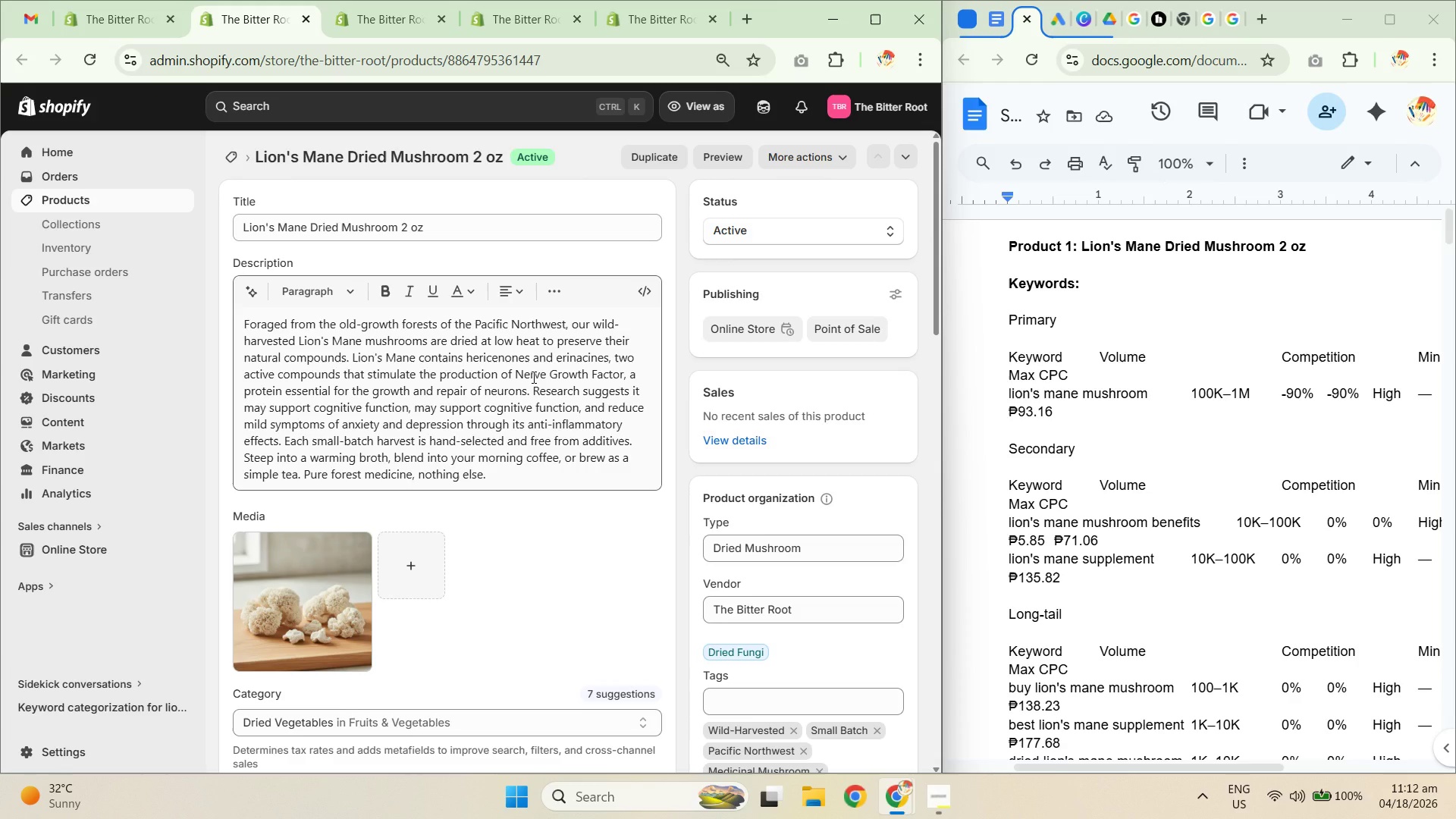 
wait(10.09)
 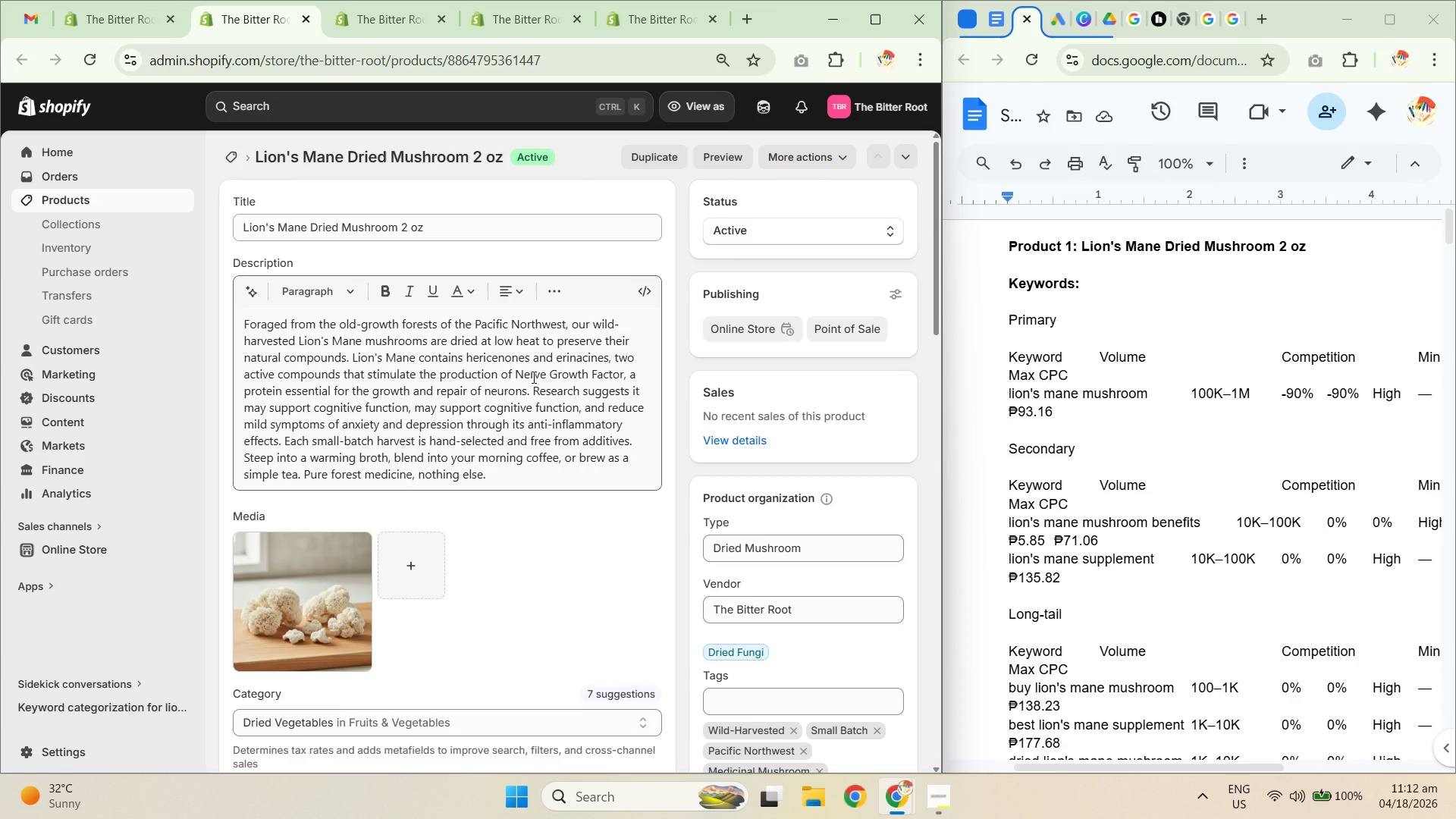 
left_click_drag(start_coordinate=[477, 413], to_coordinate=[541, 406])
 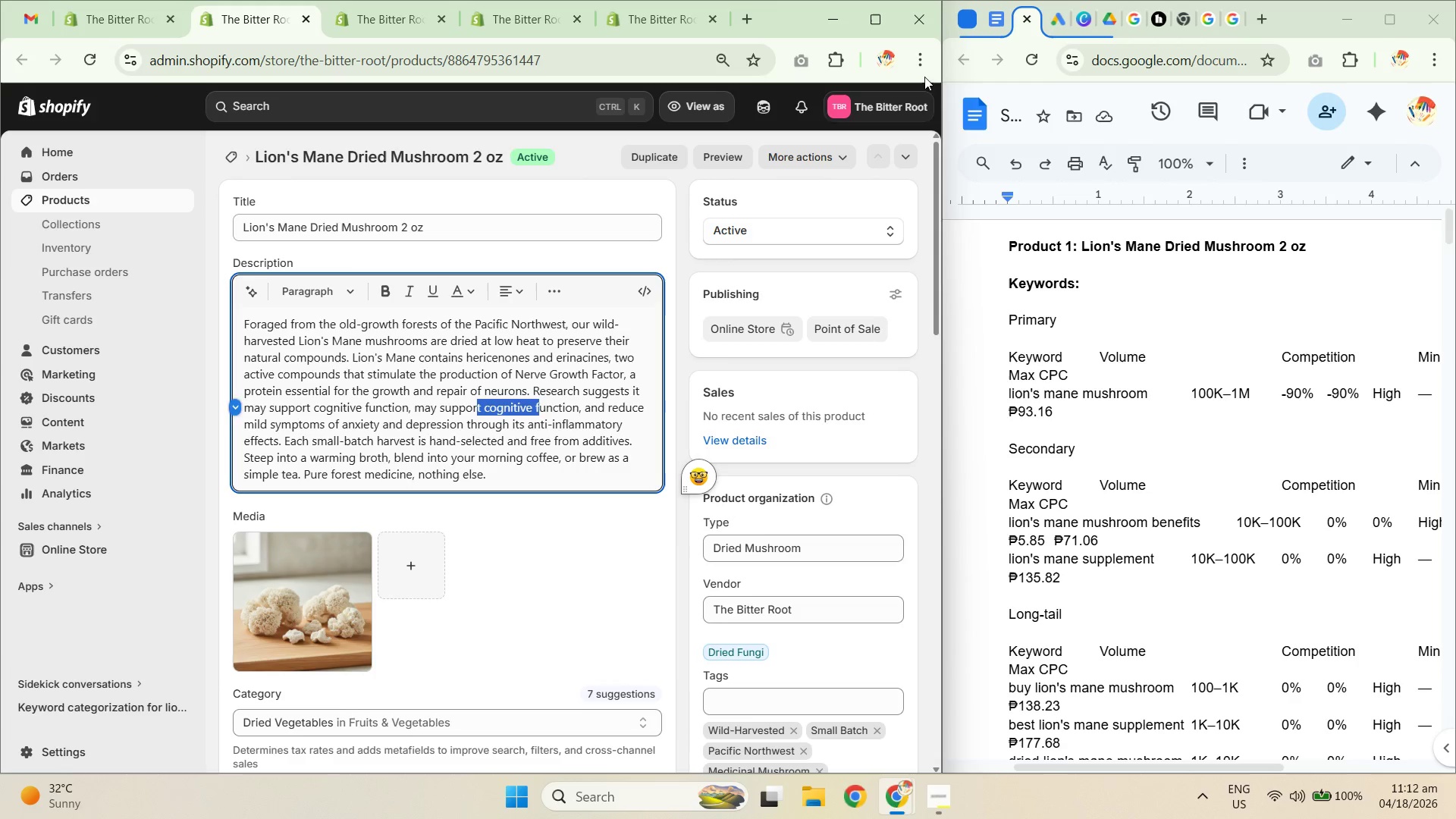 
left_click([918, 55])
 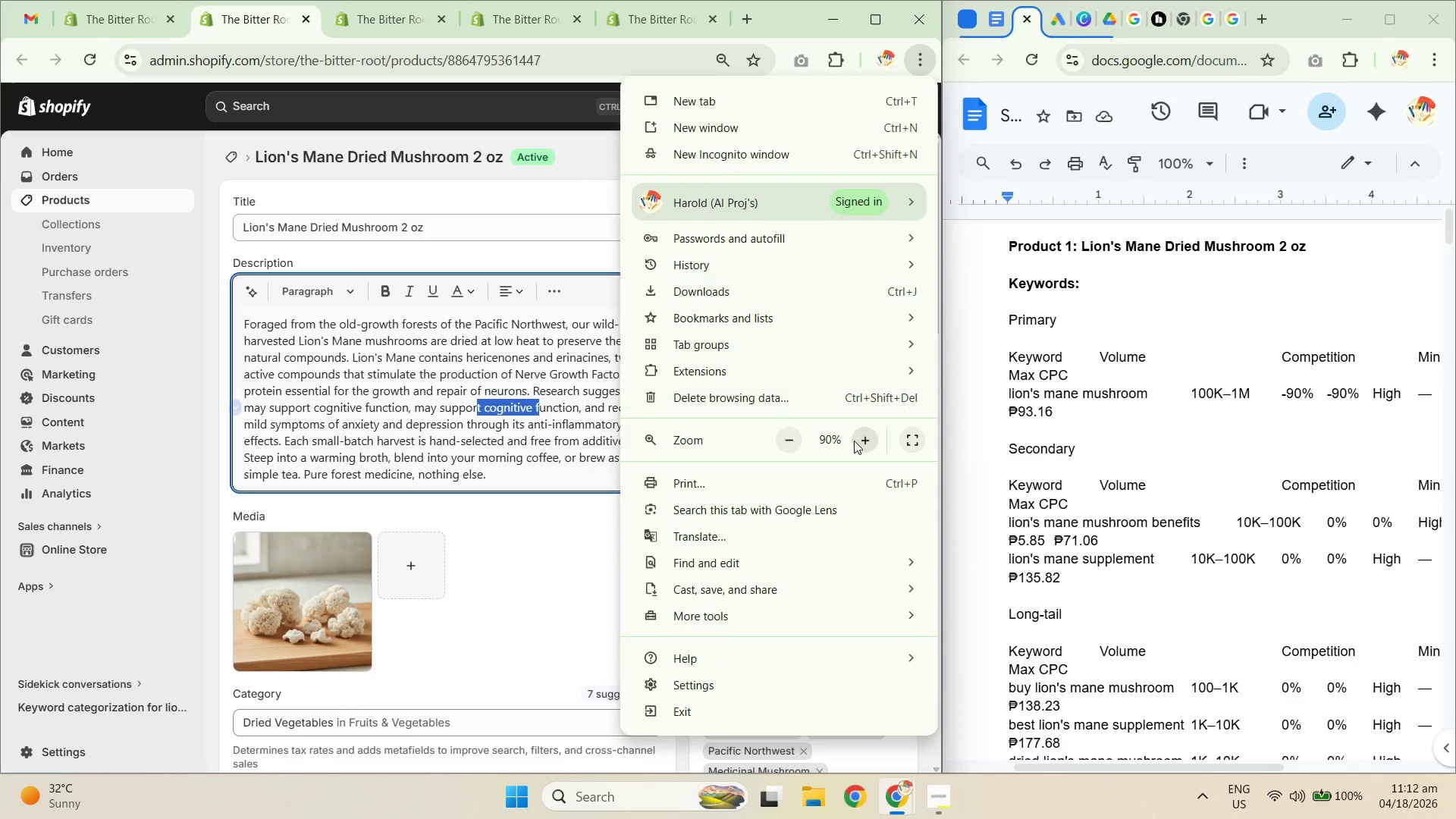 
left_click([864, 452])
 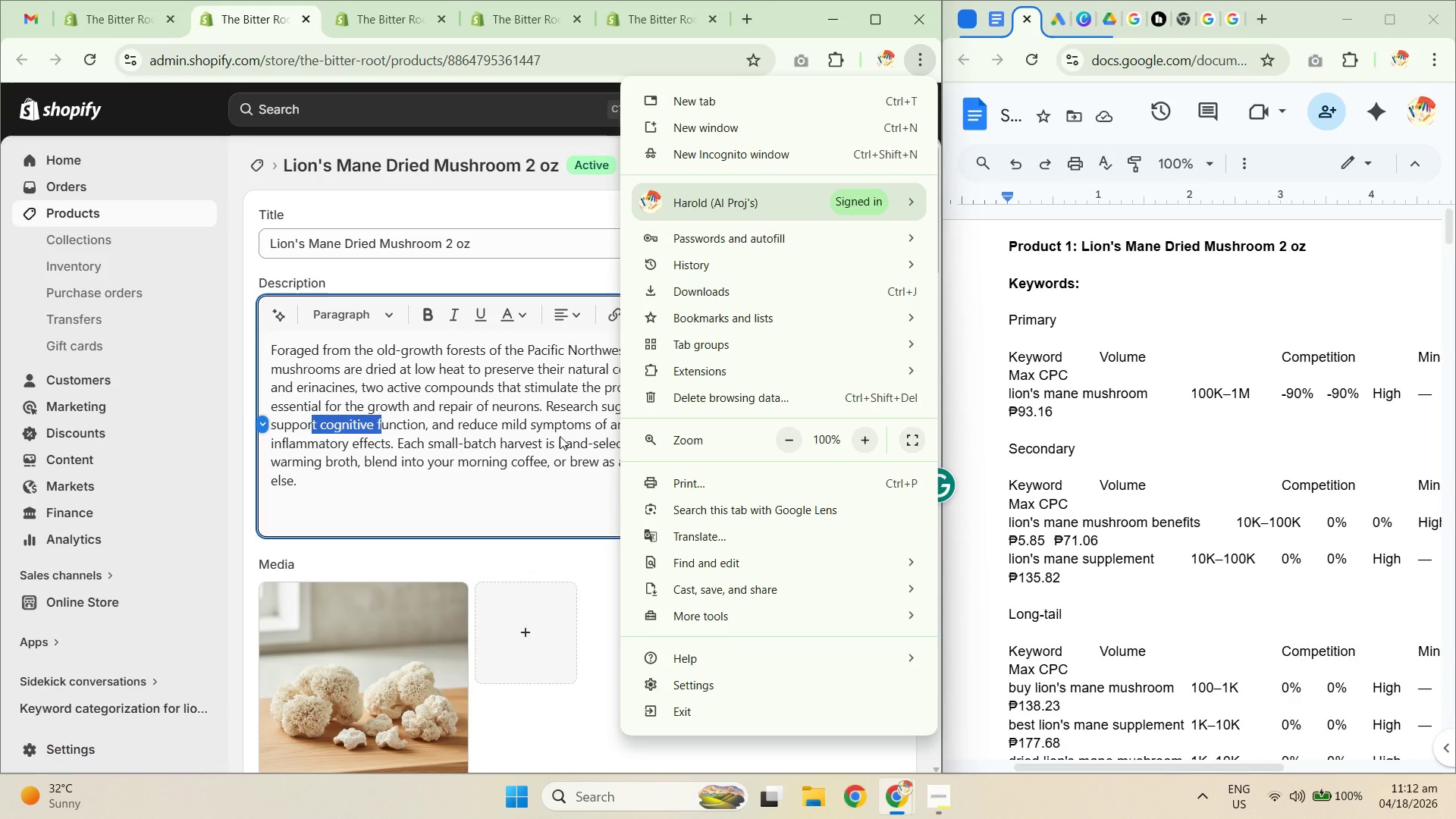 
wait(12.2)
 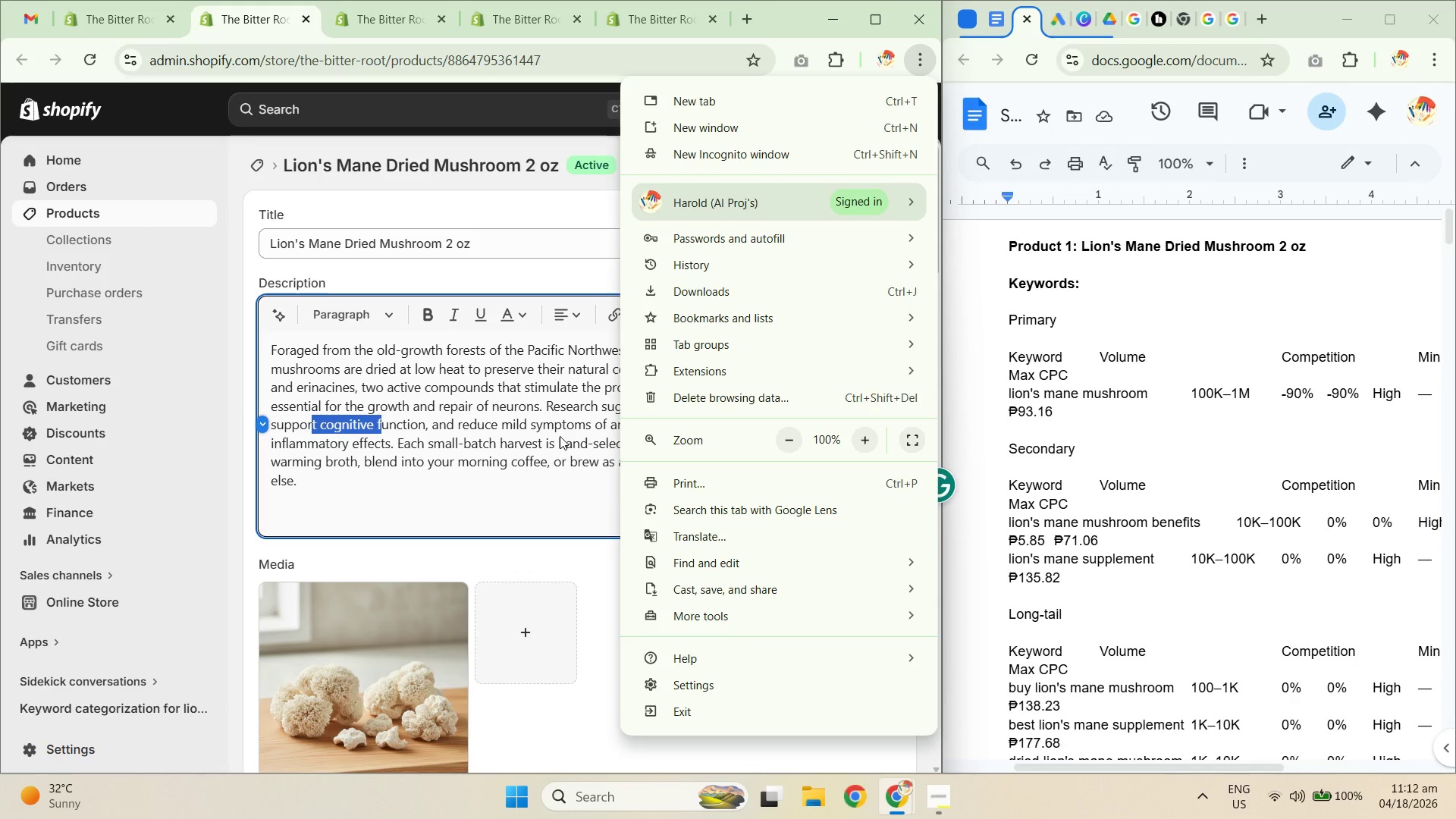 
left_click([443, 392])